 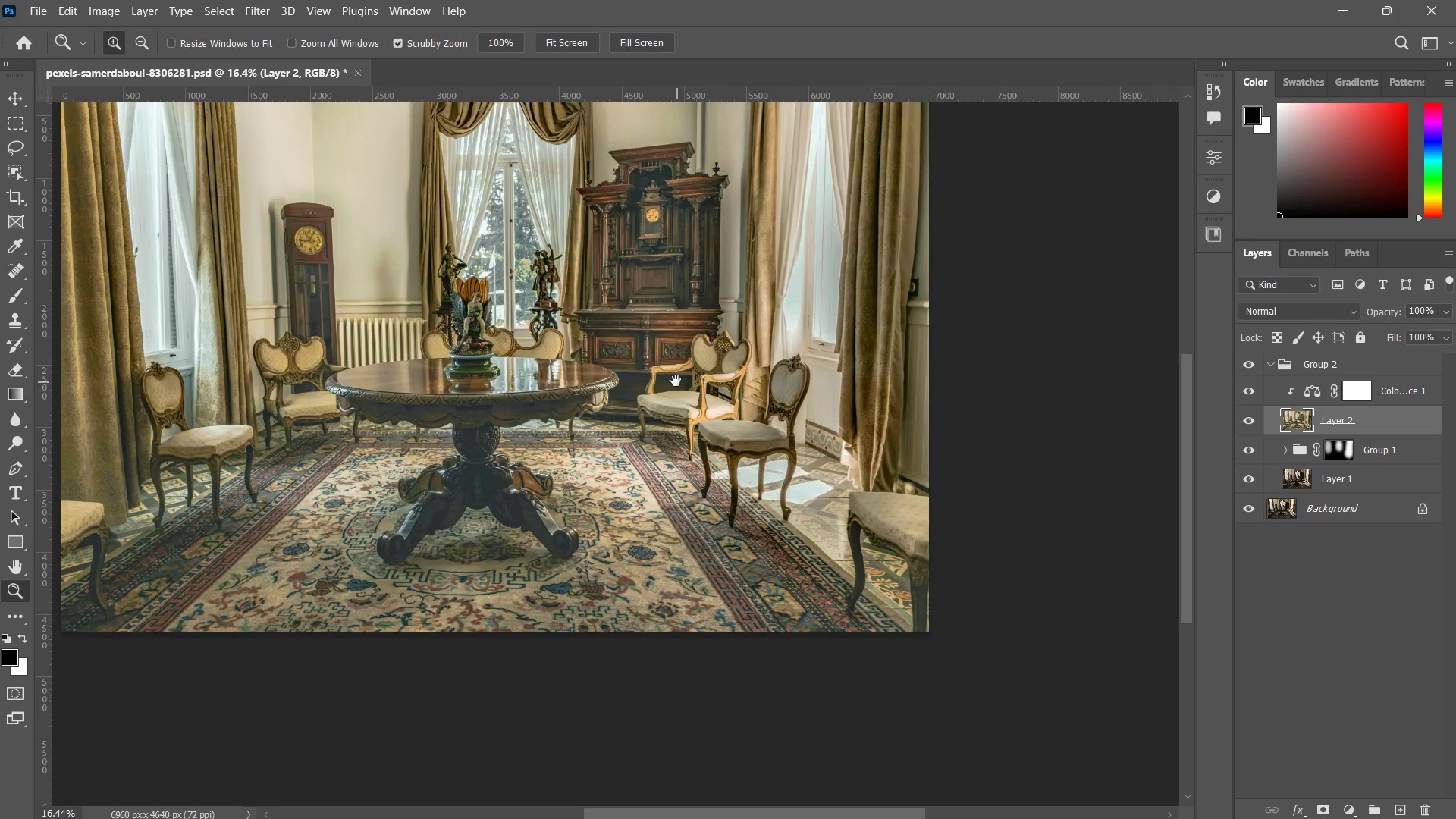 
hold_key(key=Space, duration=0.34)
 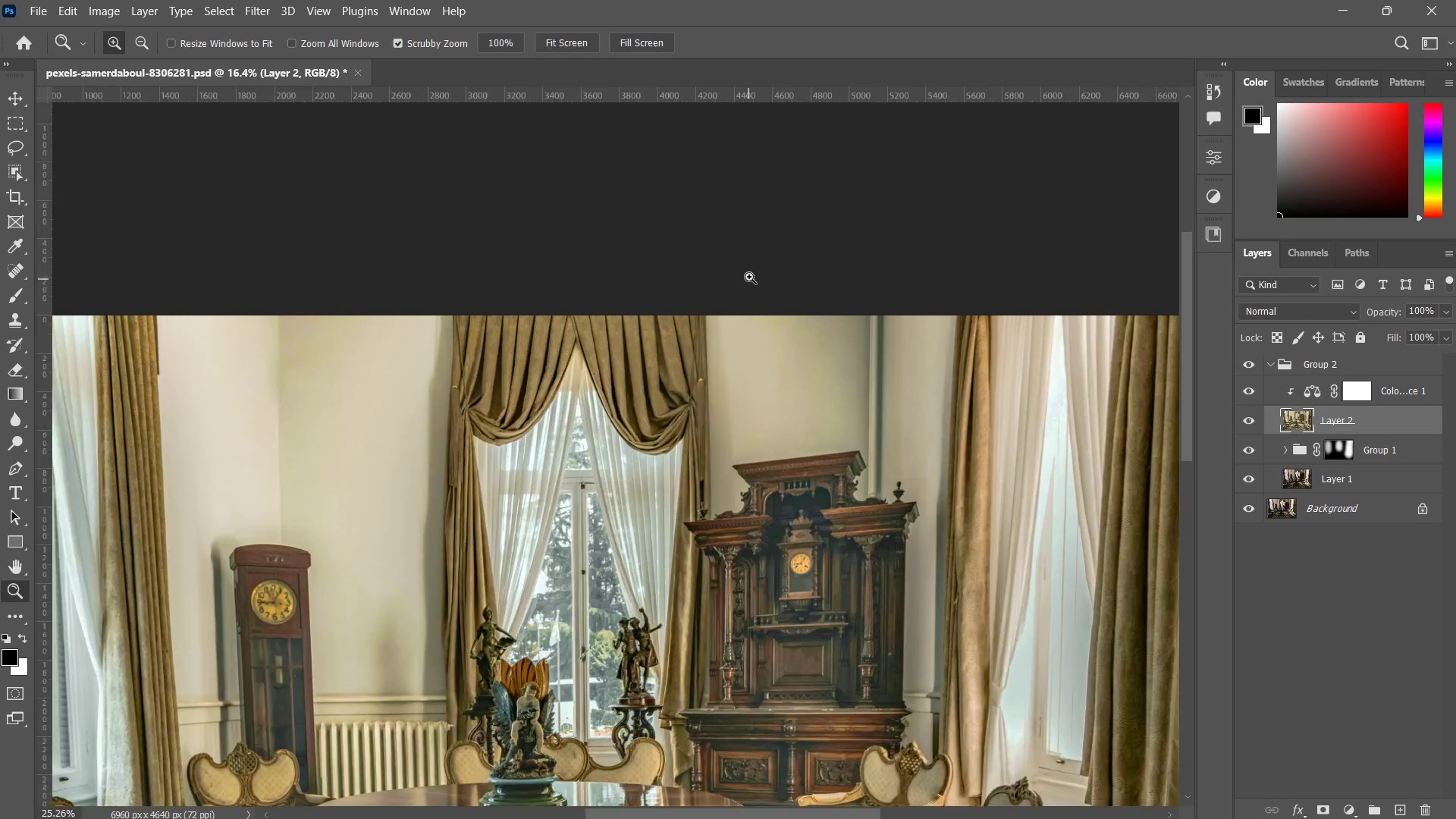 
left_click_drag(start_coordinate=[676, 381], to_coordinate=[752, 547])
 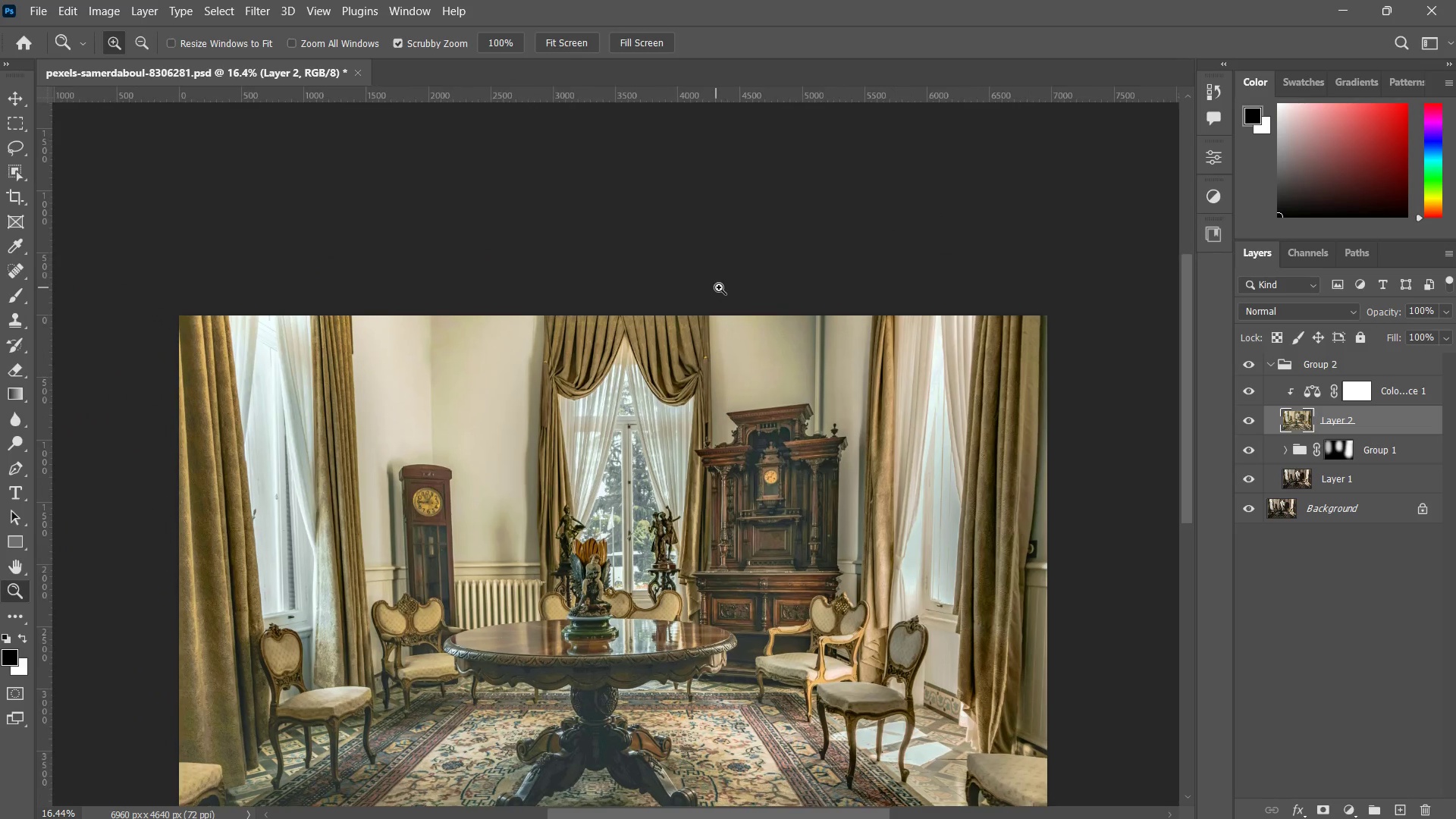 
left_click_drag(start_coordinate=[716, 287], to_coordinate=[749, 277])
 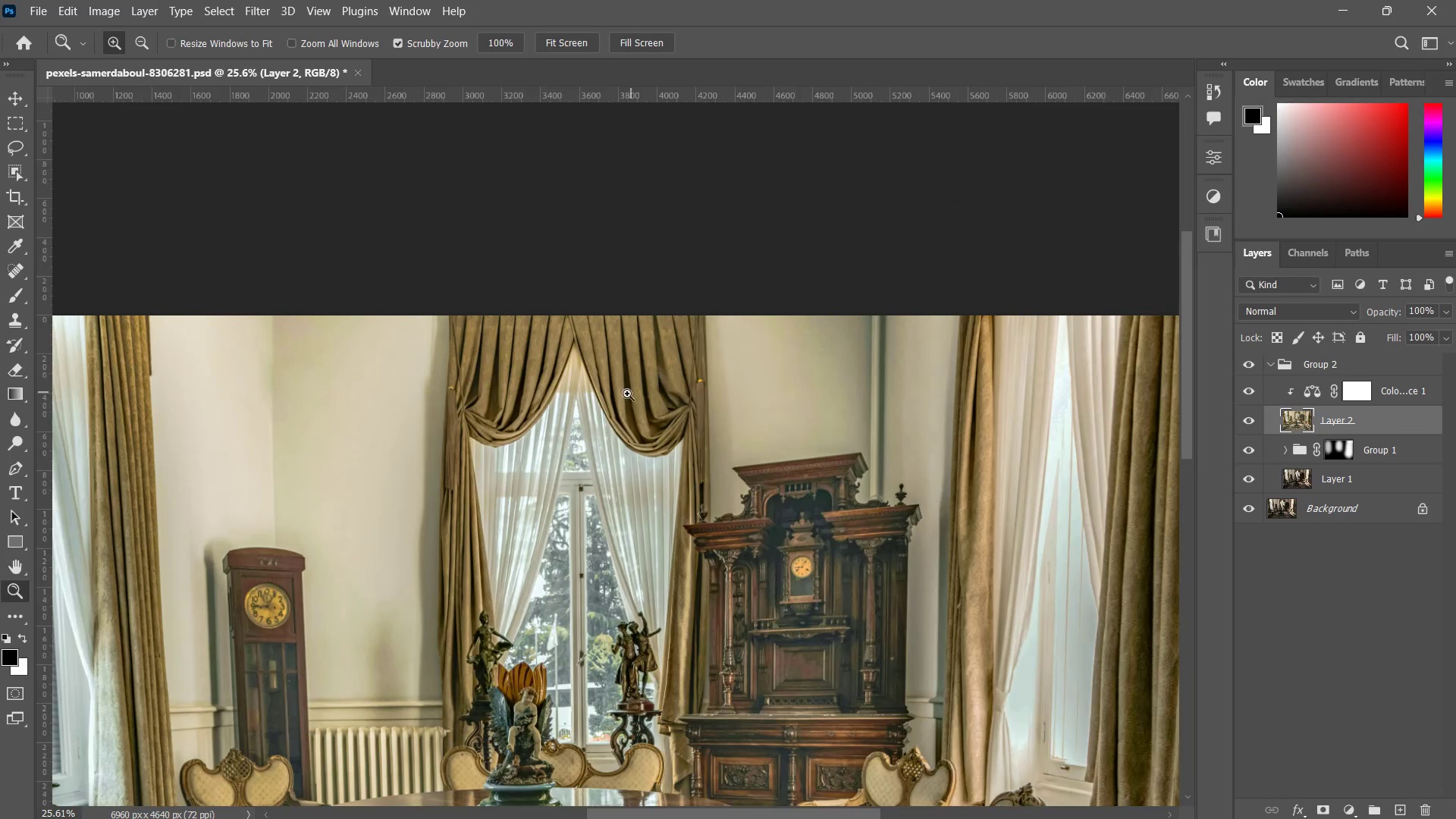 
hold_key(key=Space, duration=0.52)
 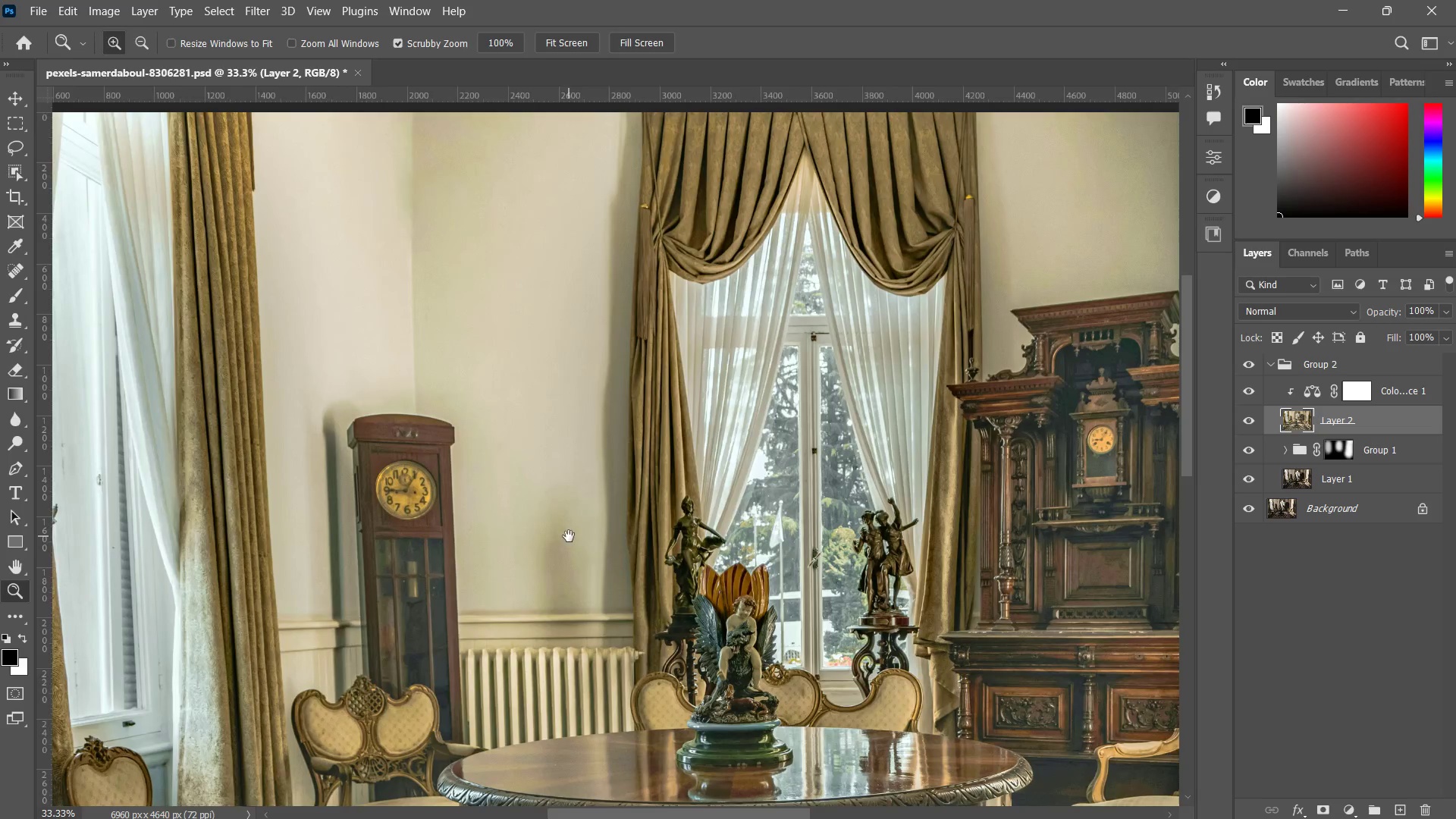 
left_click_drag(start_coordinate=[608, 397], to_coordinate=[779, 302])
 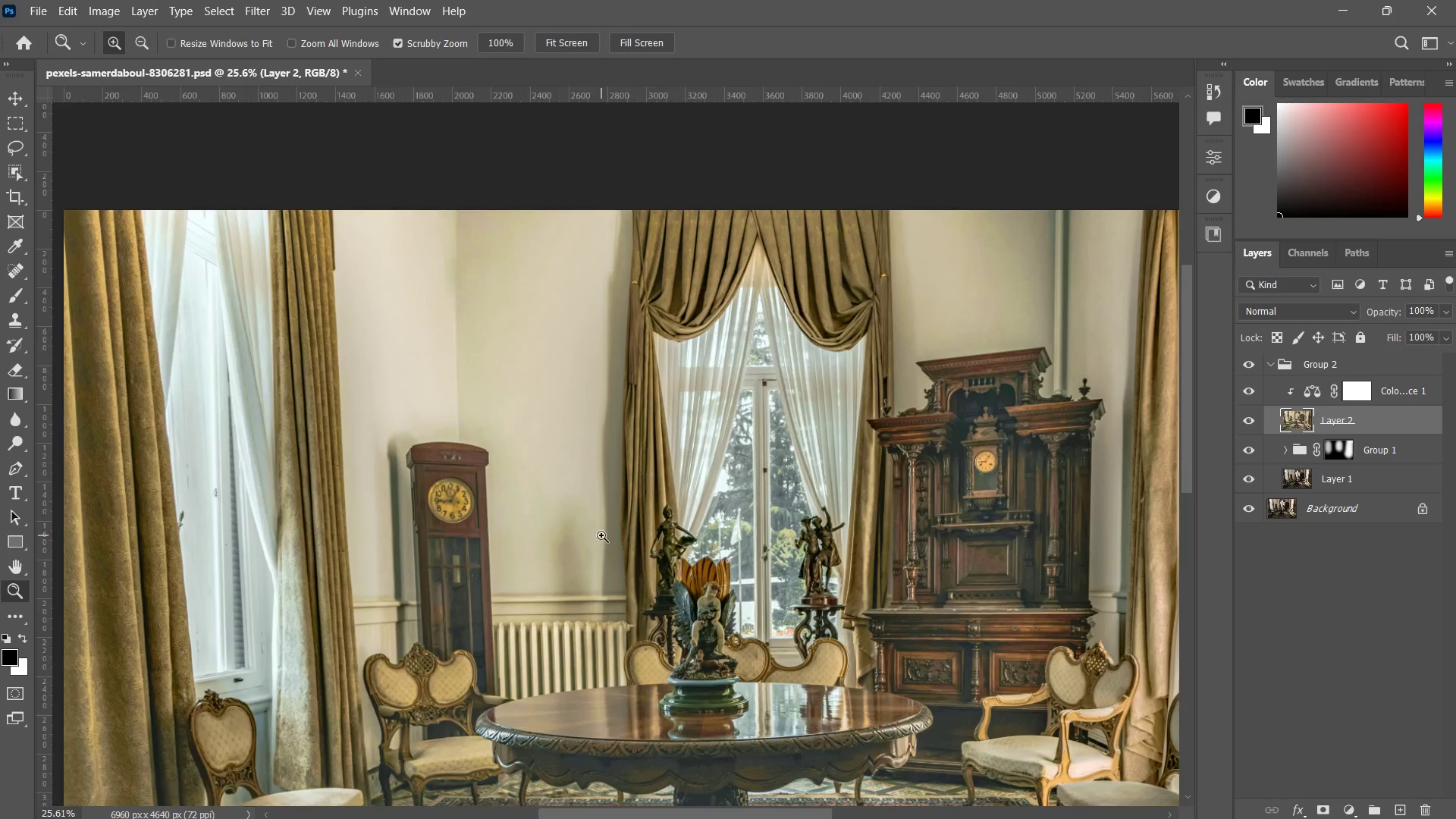 
left_click_drag(start_coordinate=[601, 535], to_coordinate=[619, 468])
 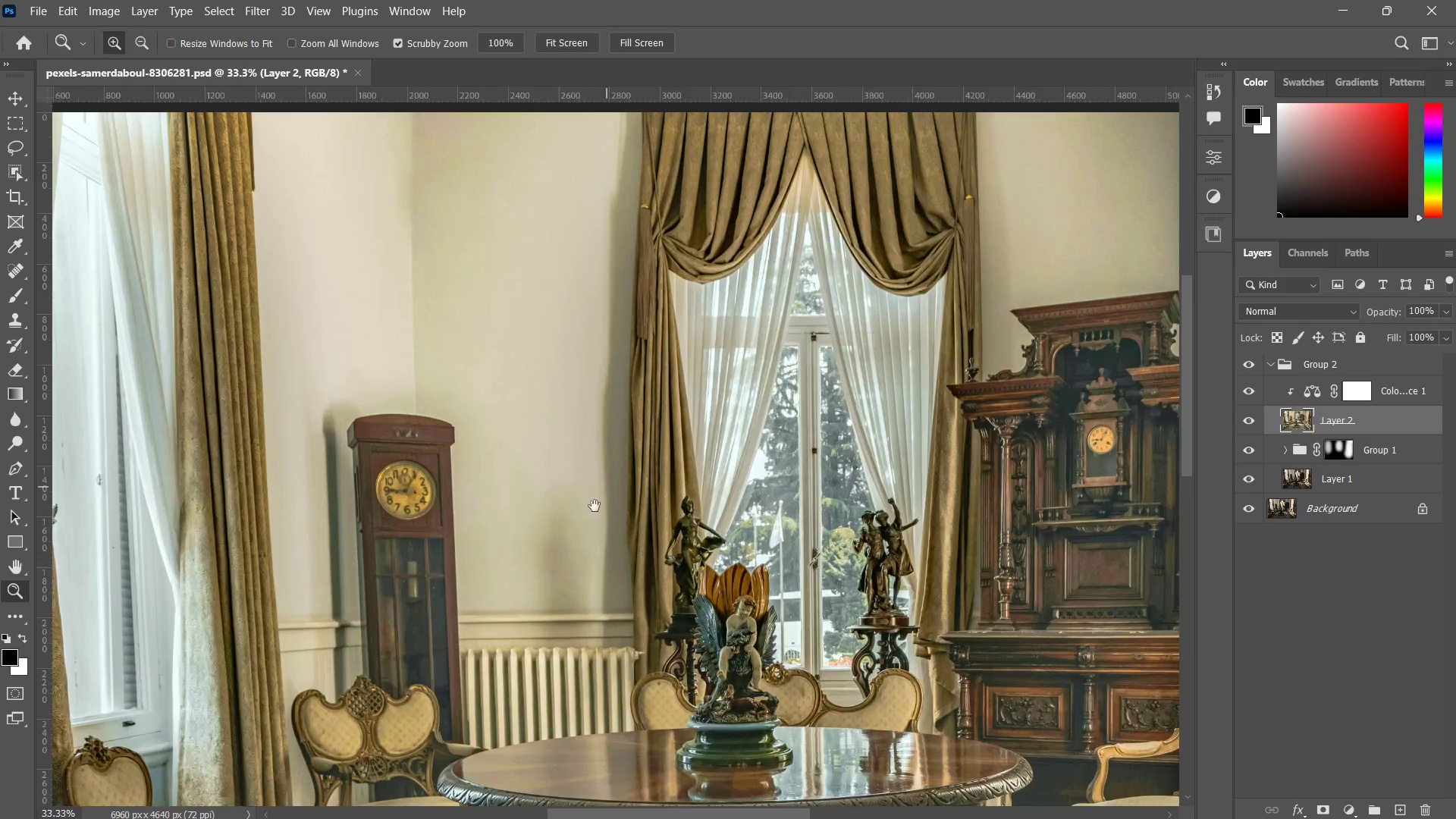 
hold_key(key=Space, duration=0.42)
 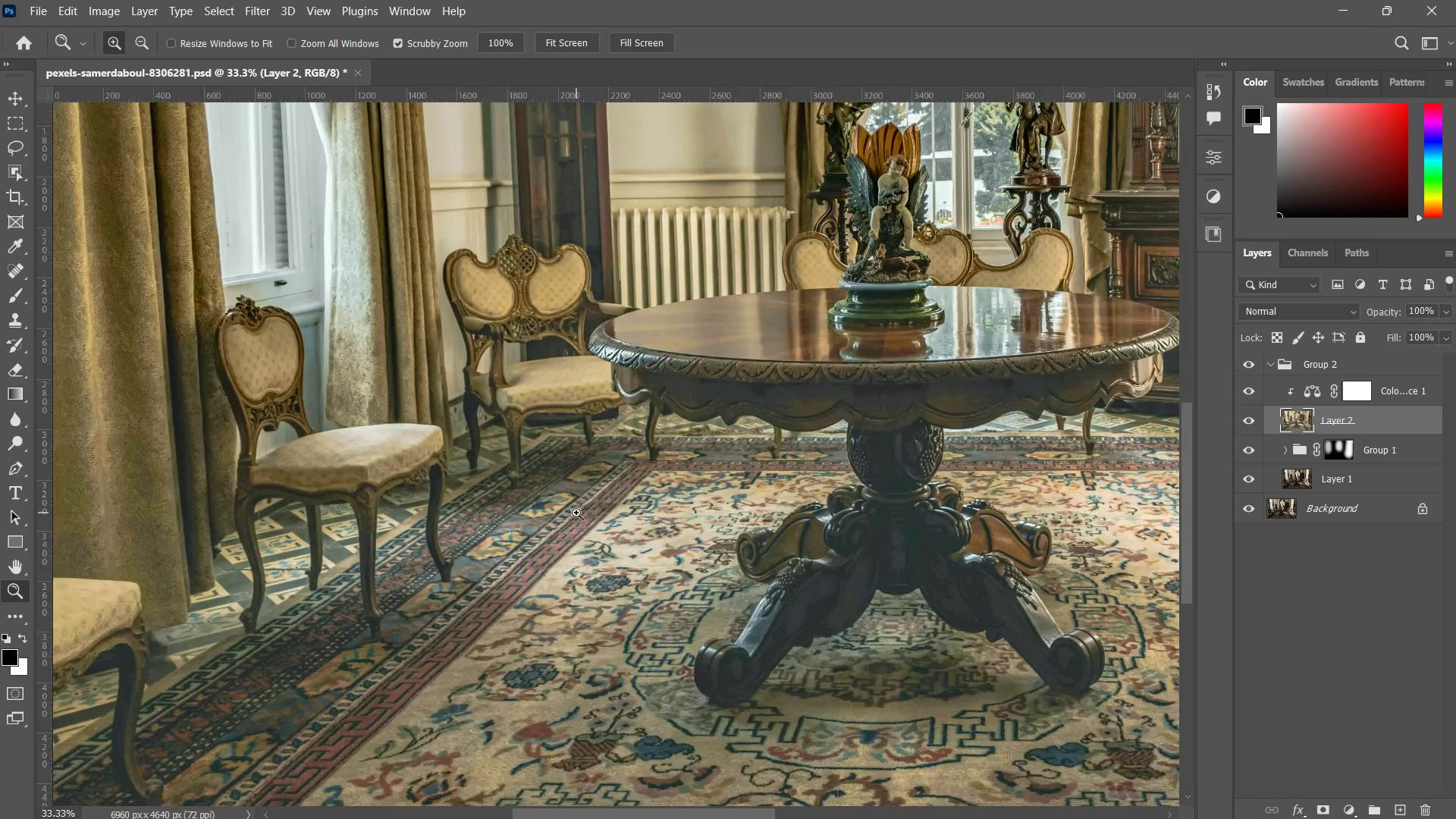 
left_click_drag(start_coordinate=[572, 536], to_coordinate=[663, 299])
 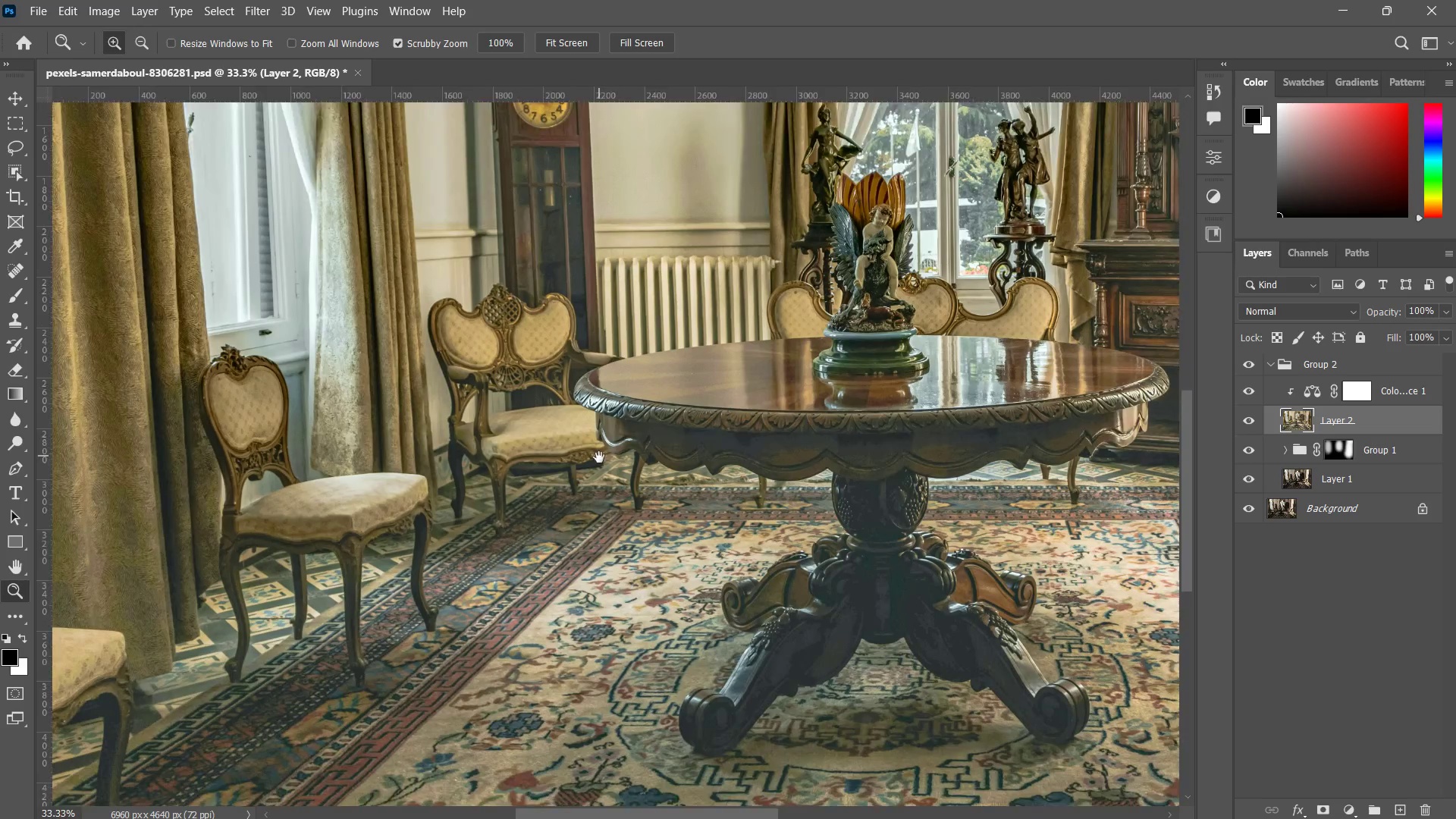 
left_click_drag(start_coordinate=[598, 463], to_coordinate=[557, 542])
 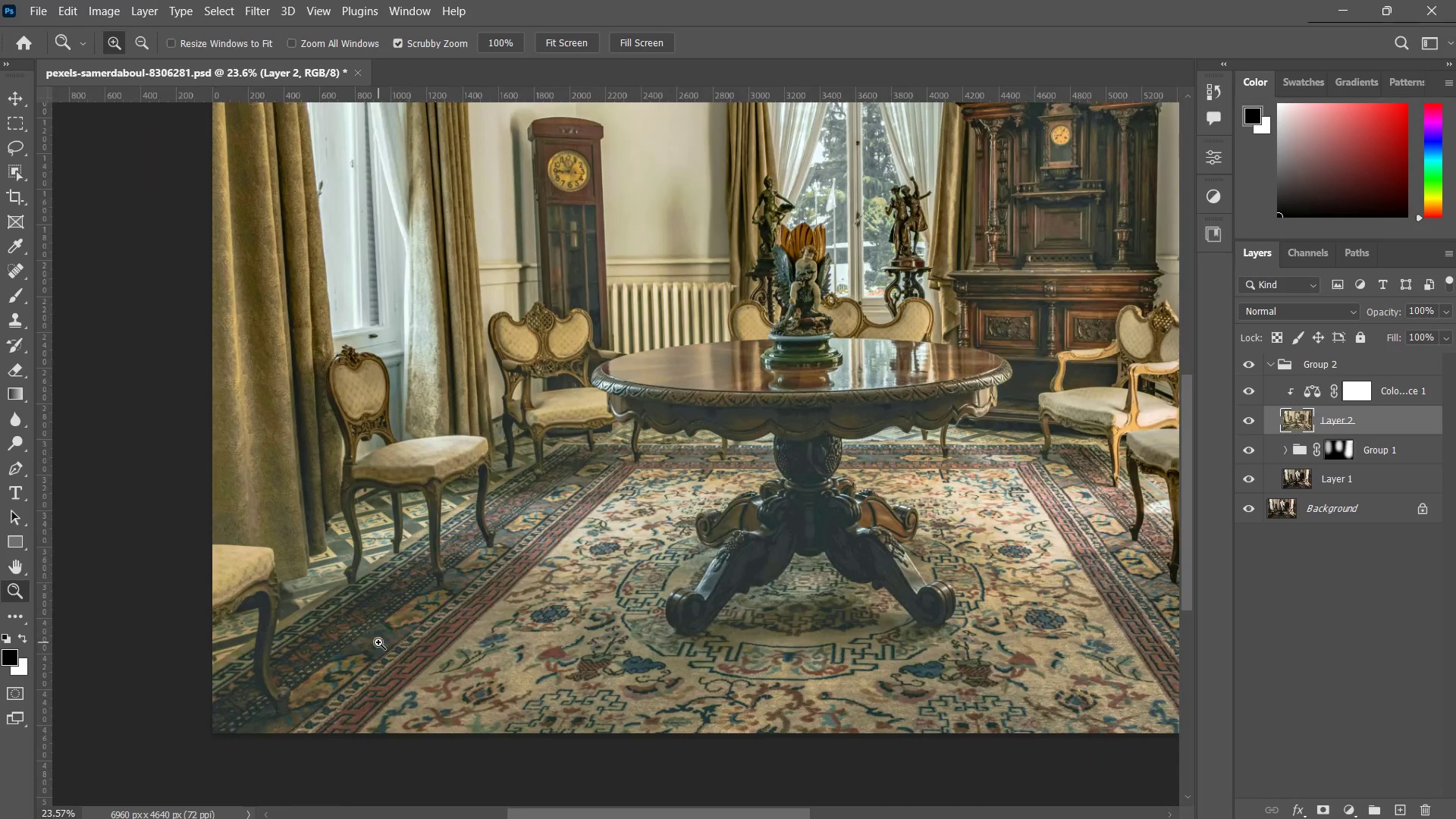 
left_click_drag(start_coordinate=[379, 642], to_coordinate=[432, 578])
 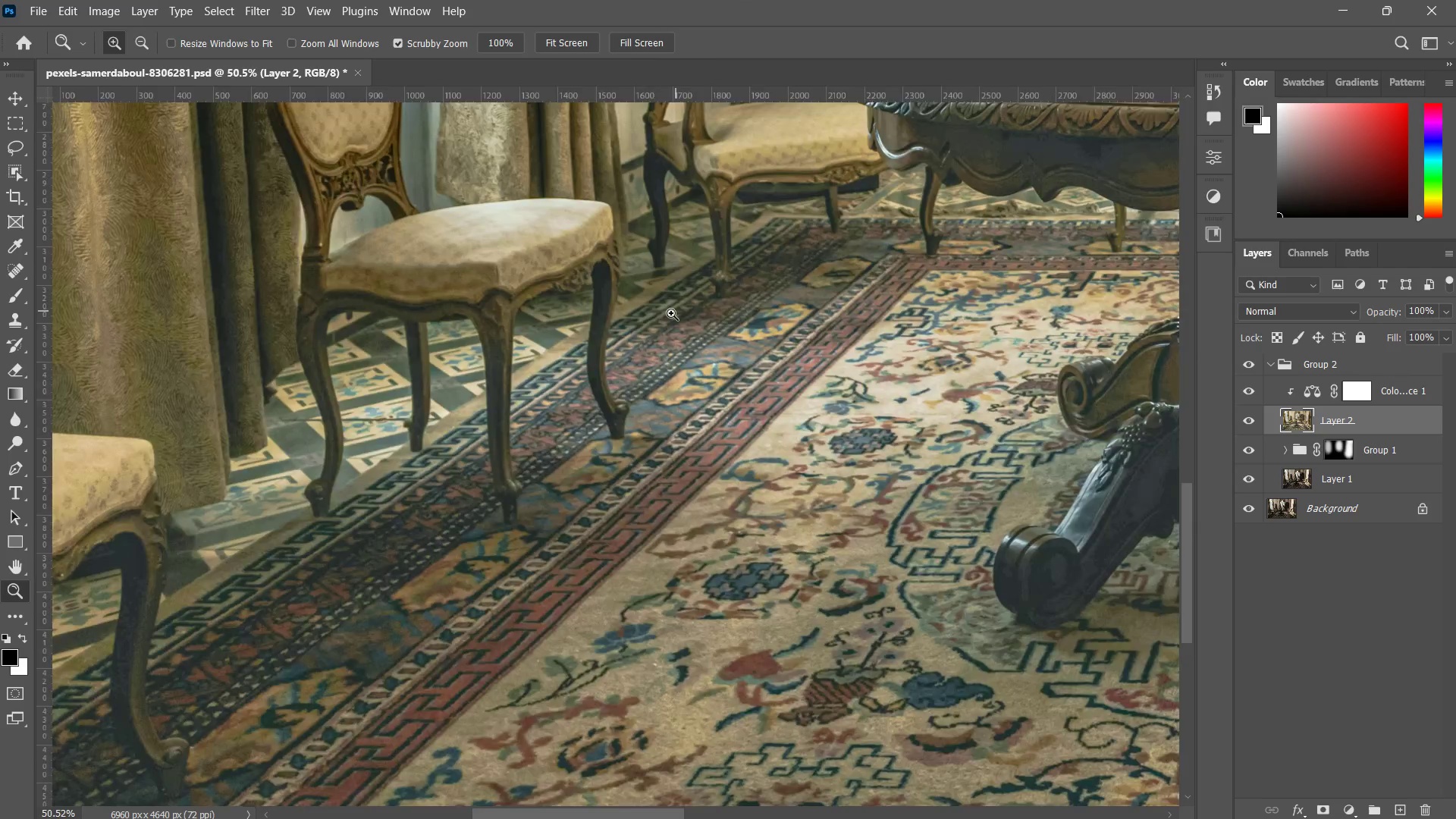 
left_click_drag(start_coordinate=[674, 311], to_coordinate=[627, 369])
 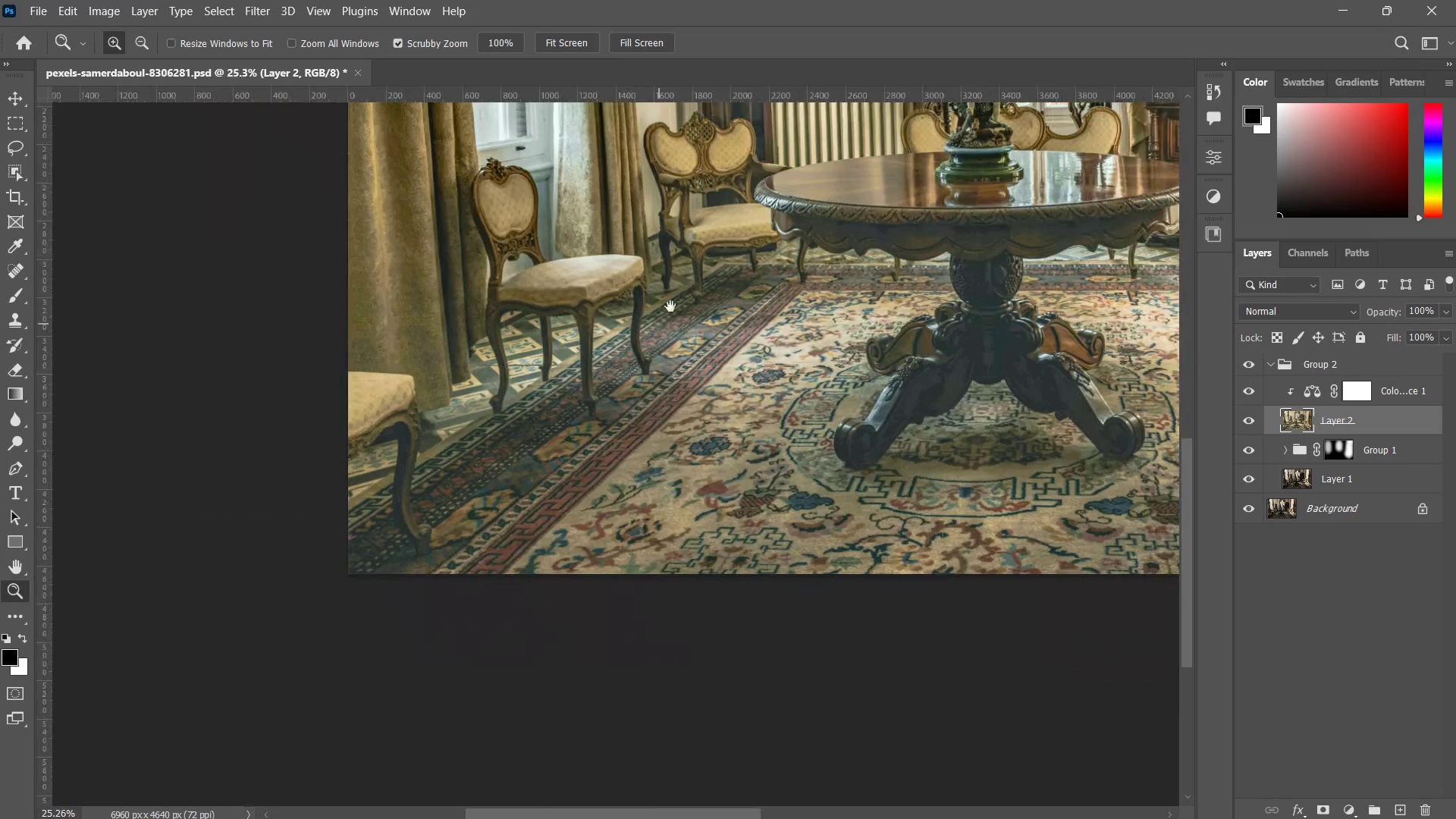 
hold_key(key=Space, duration=1.12)
 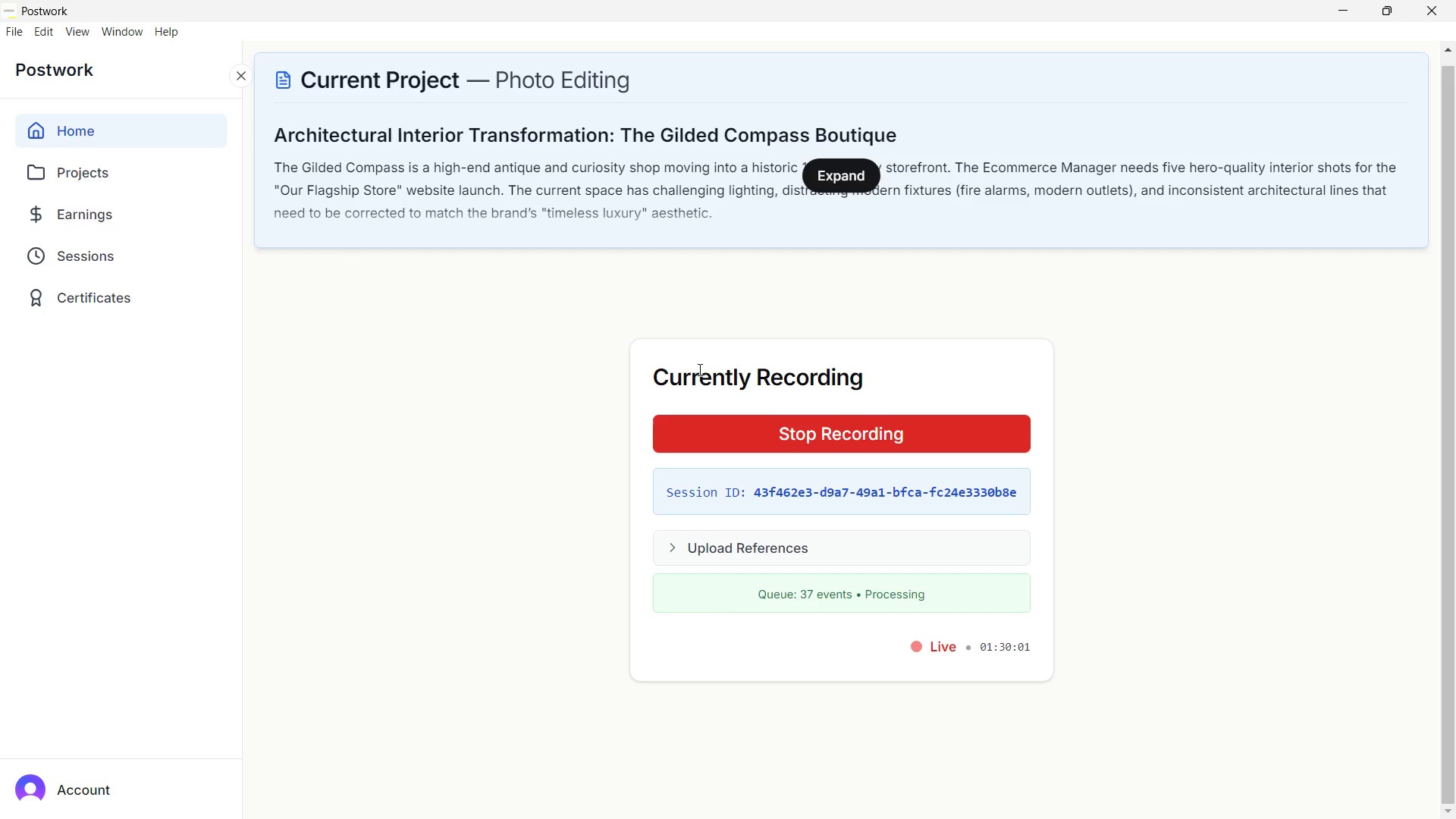 
left_click_drag(start_coordinate=[675, 299], to_coordinate=[610, 545])
 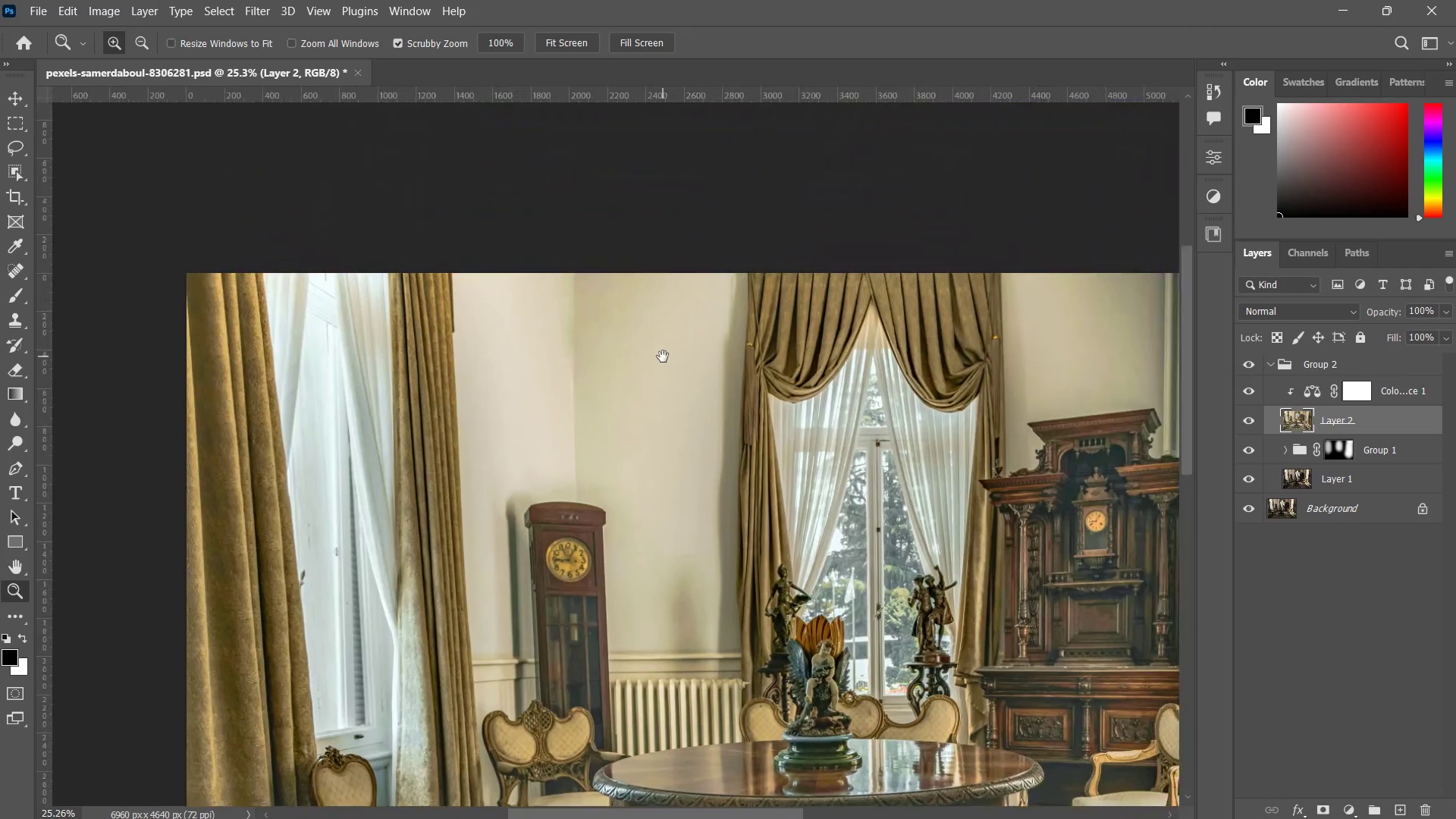 
left_click_drag(start_coordinate=[663, 357], to_coordinate=[667, 359])
 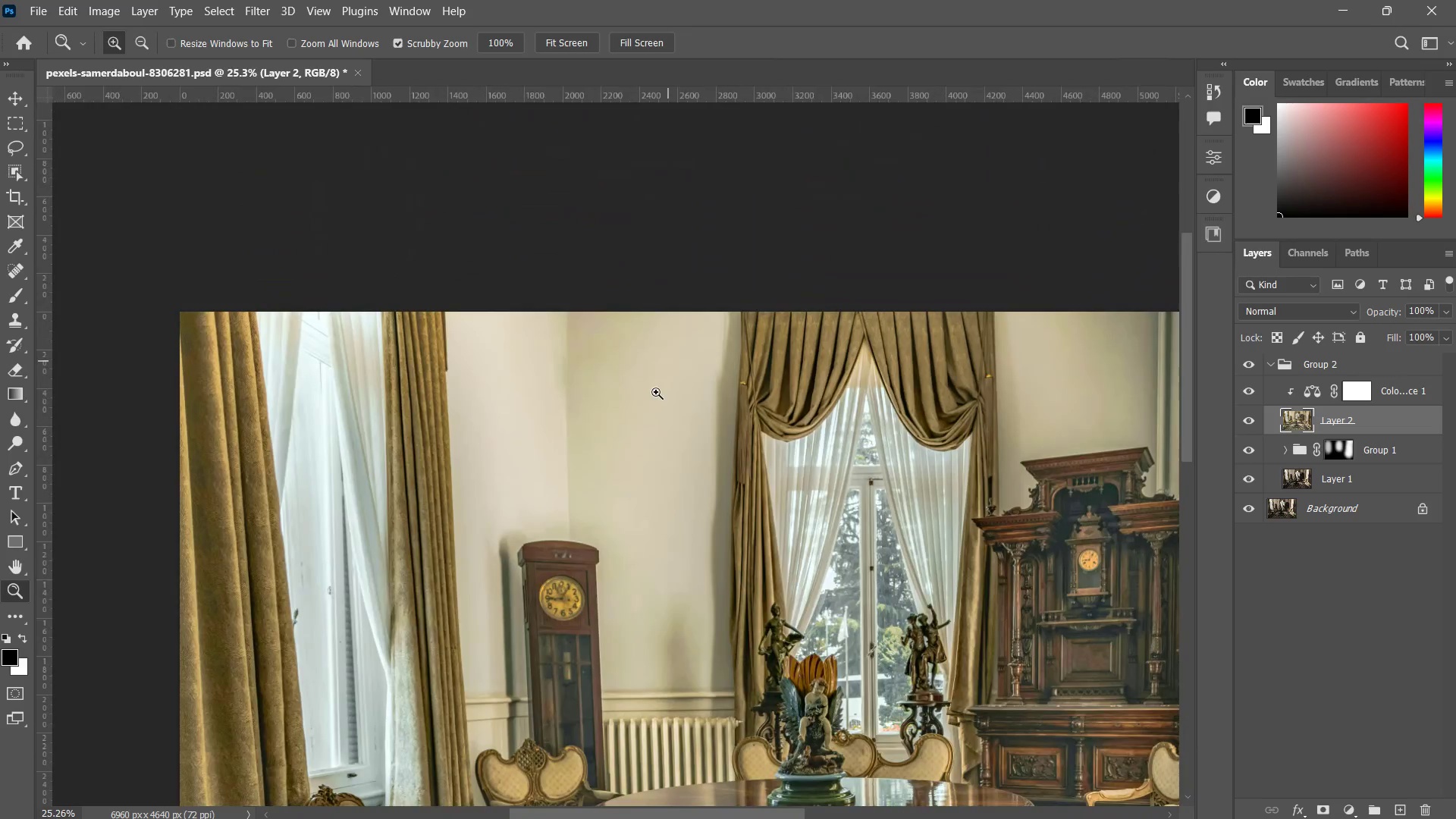 
key(Z)
 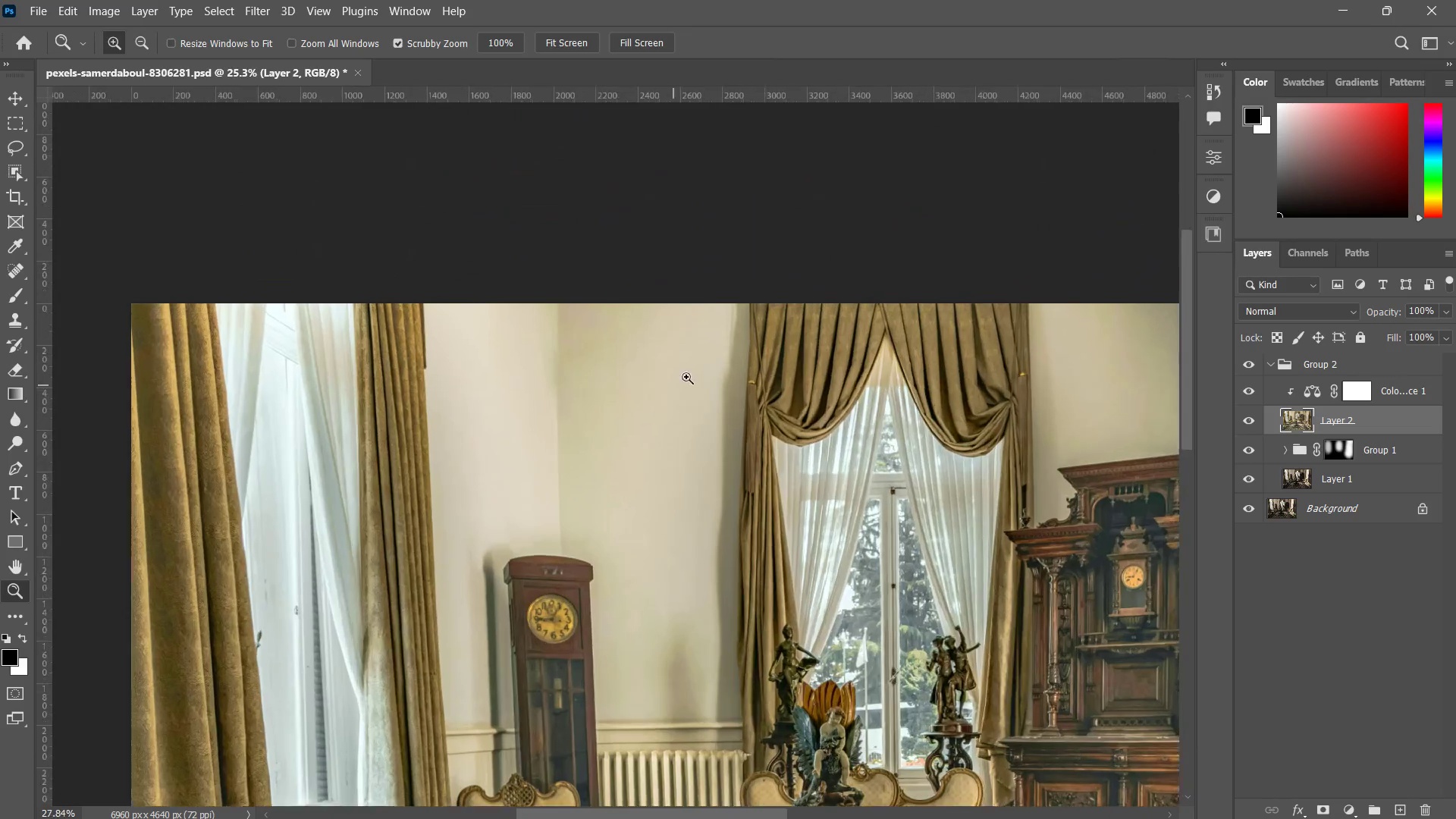 
left_click_drag(start_coordinate=[655, 394], to_coordinate=[698, 369])
 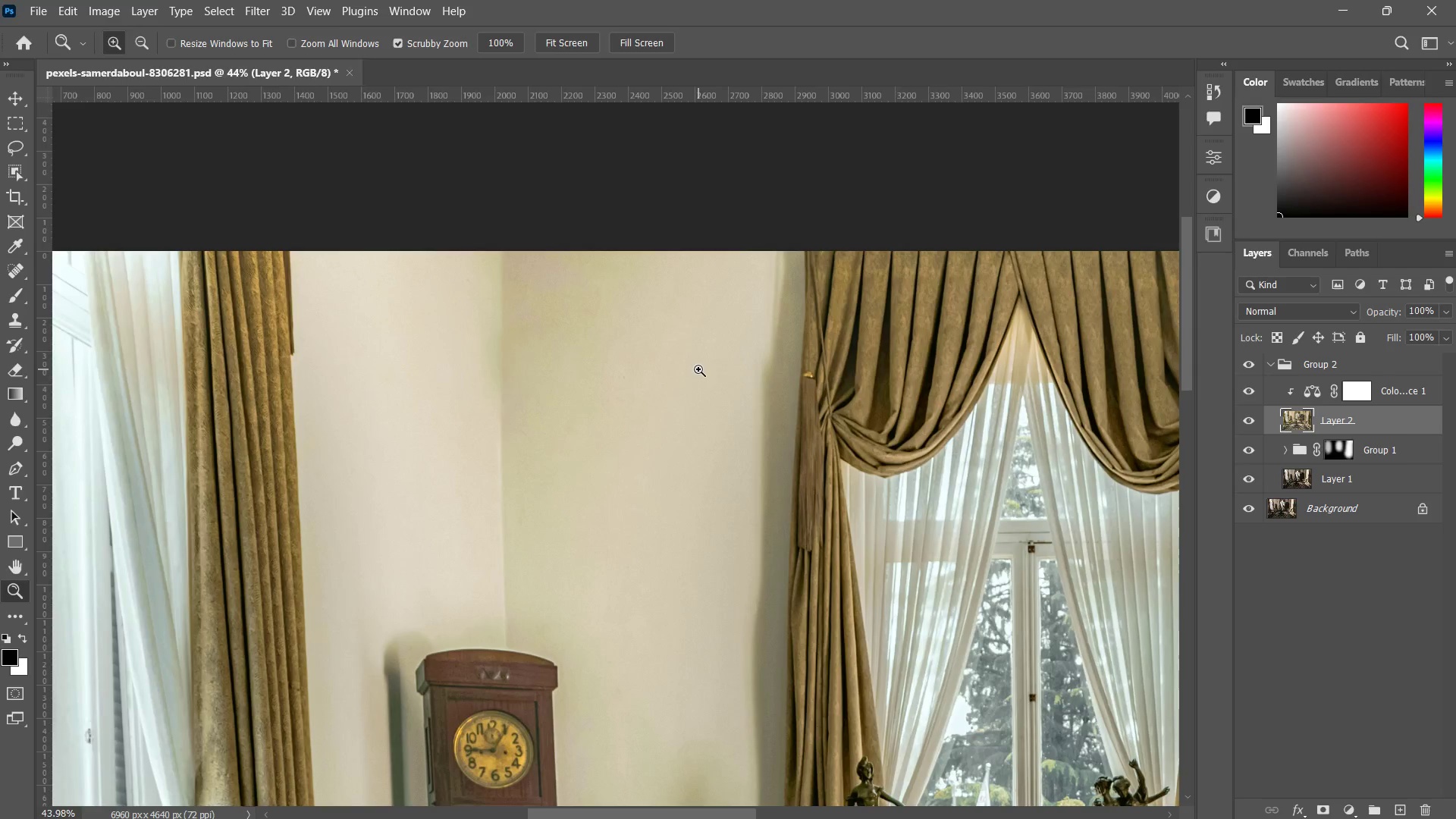 
key(Alt+AltLeft)
 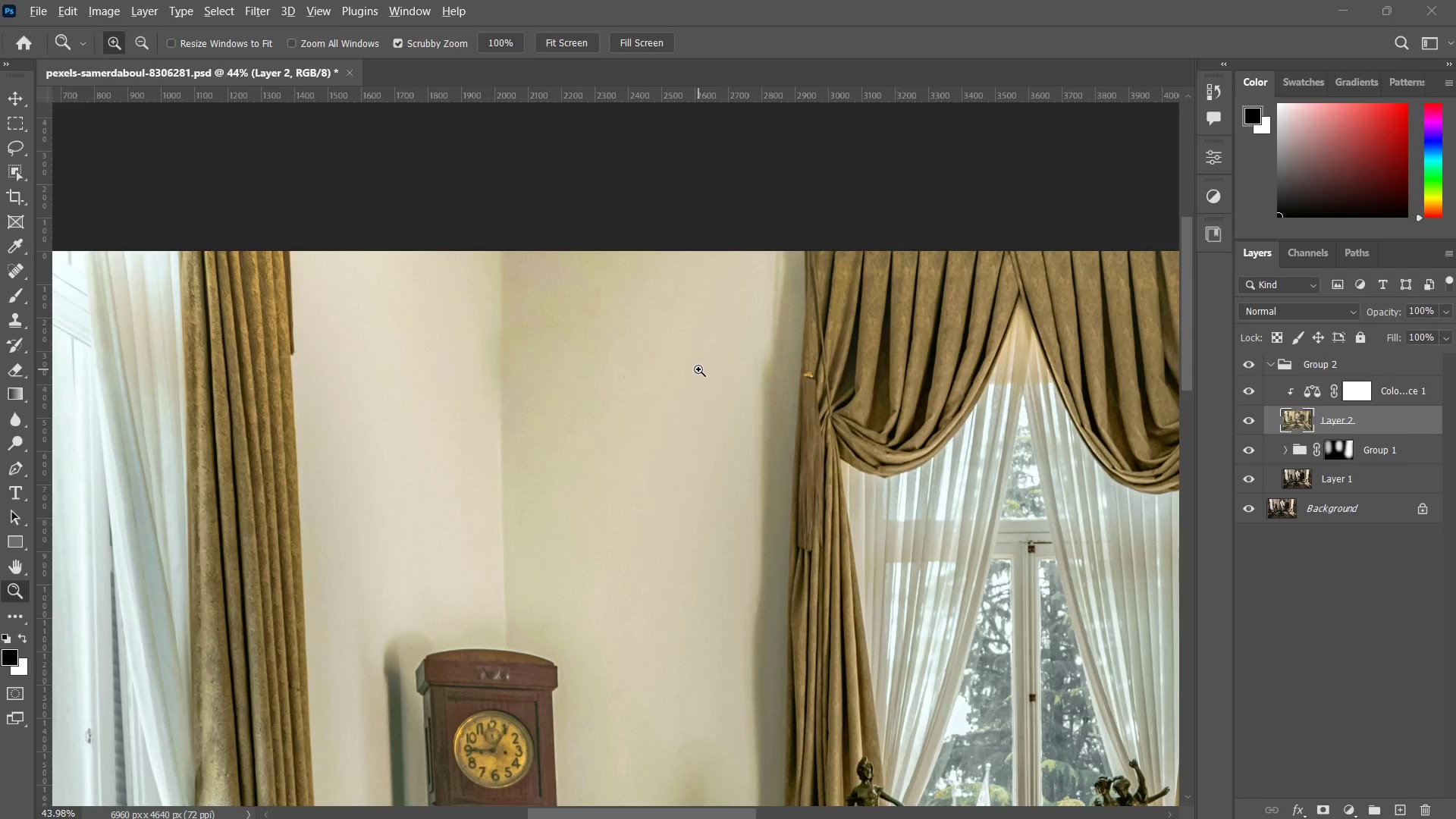 
key(Alt+Tab)